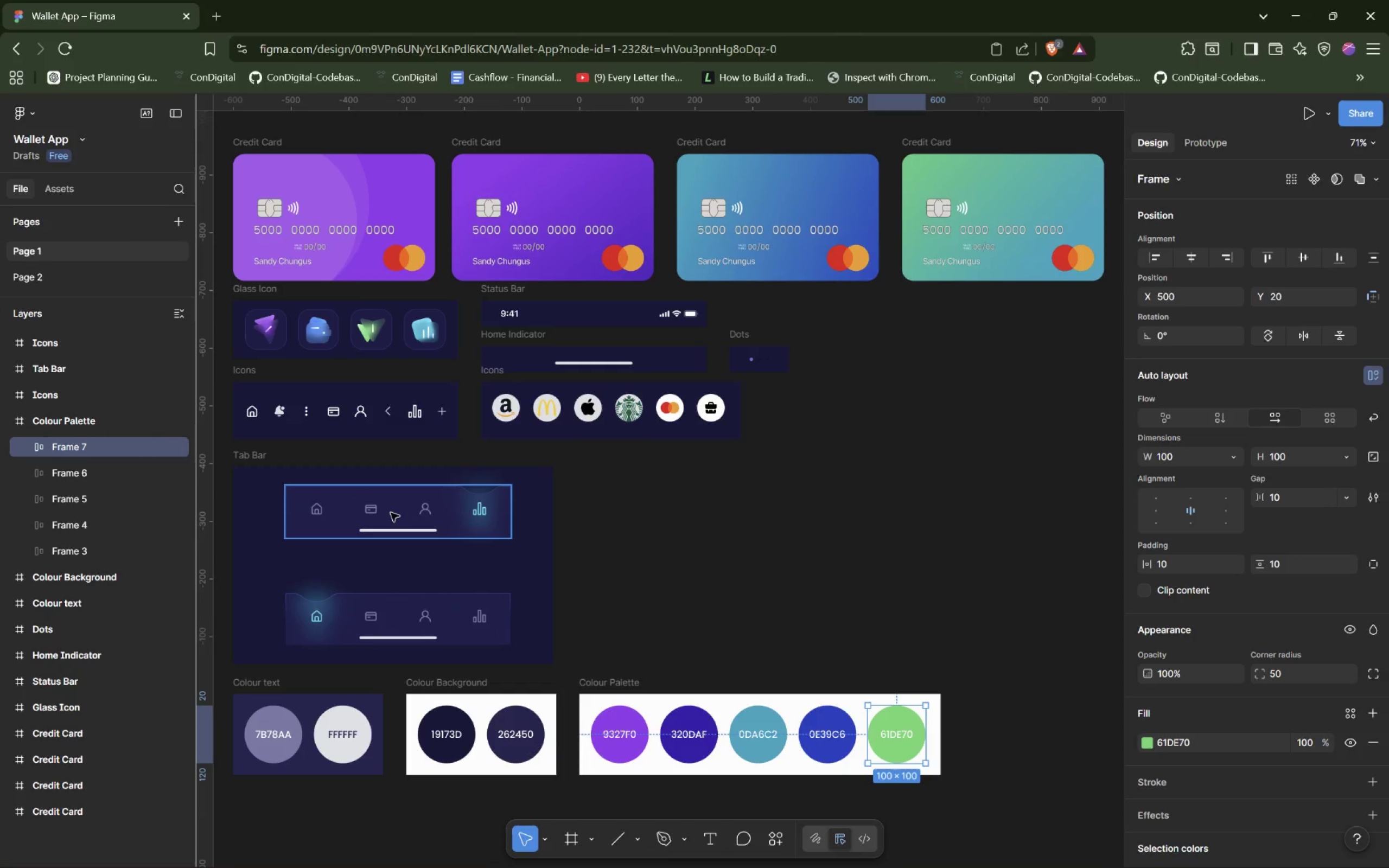 
left_click([417, 616])
 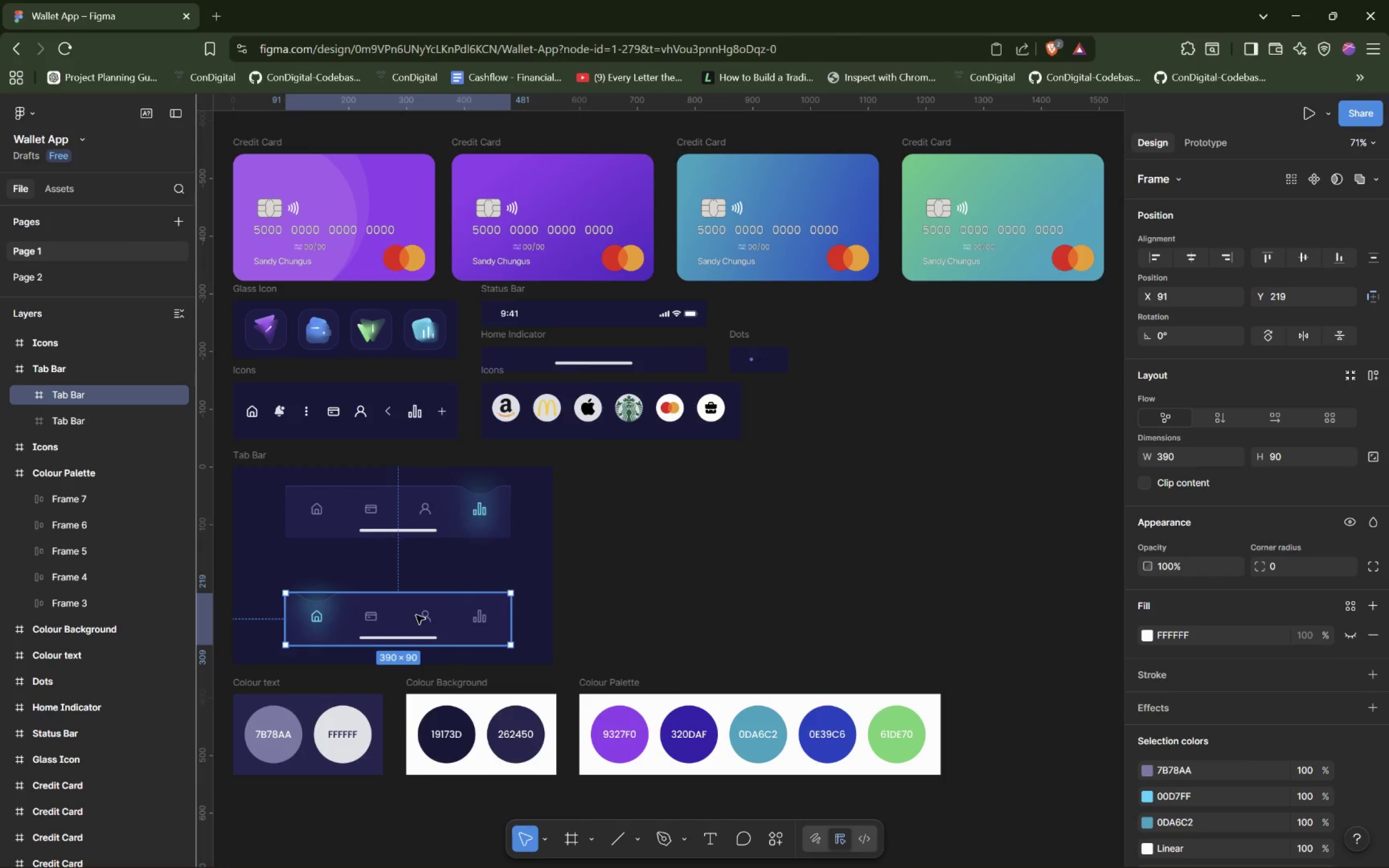 
right_click([416, 615])
 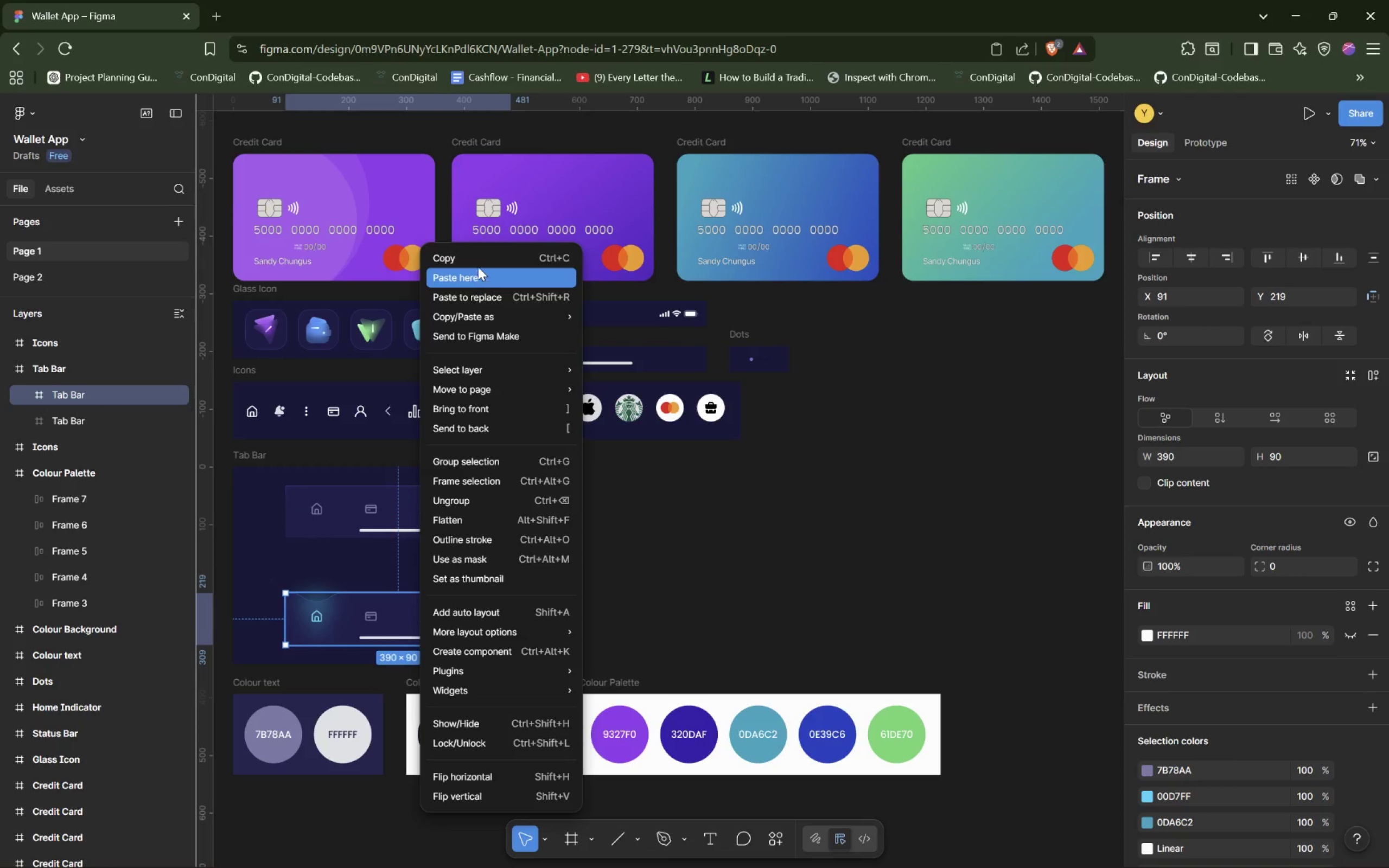 
left_click([480, 256])
 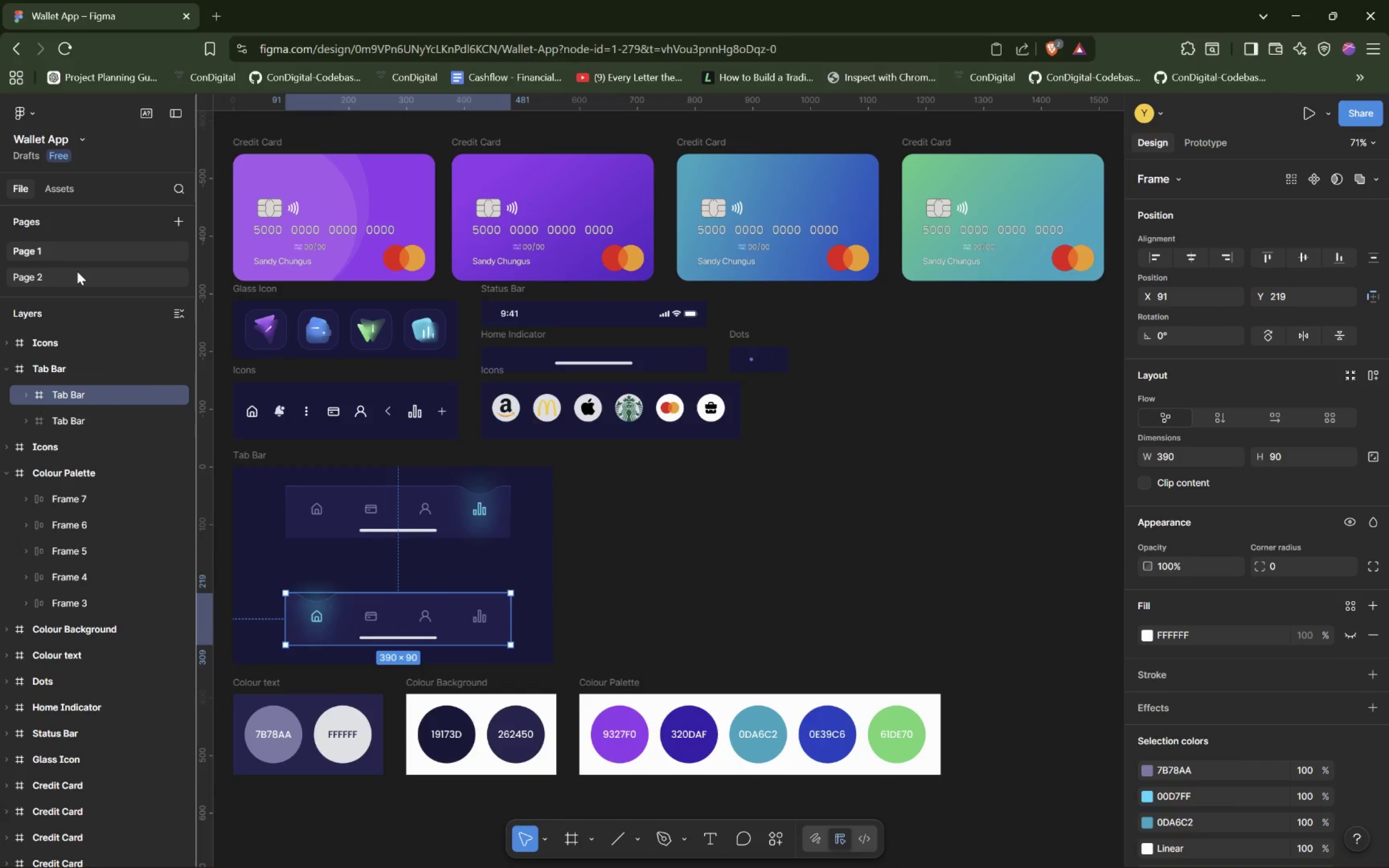 
left_click([74, 273])
 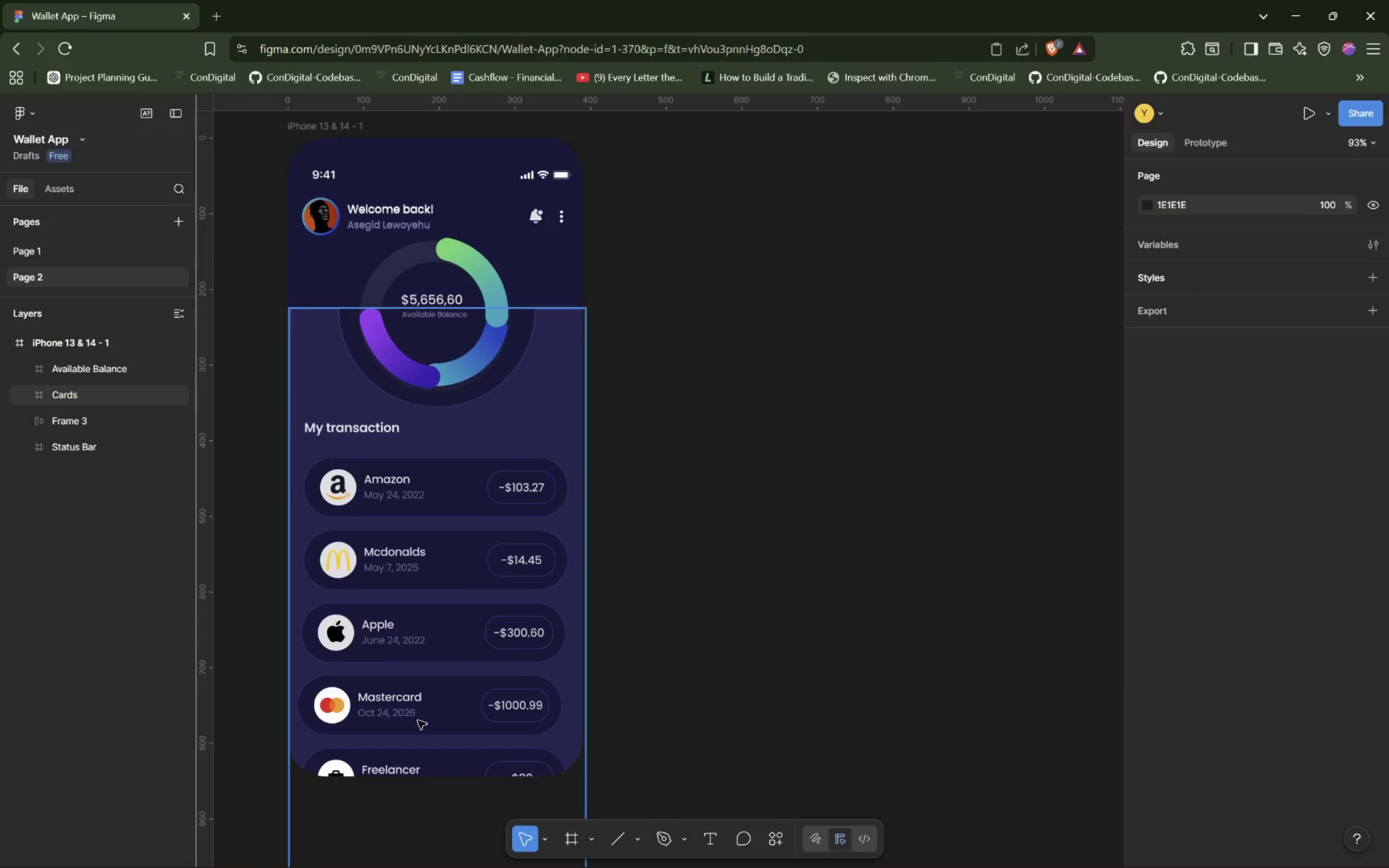 
left_click([858, 586])
 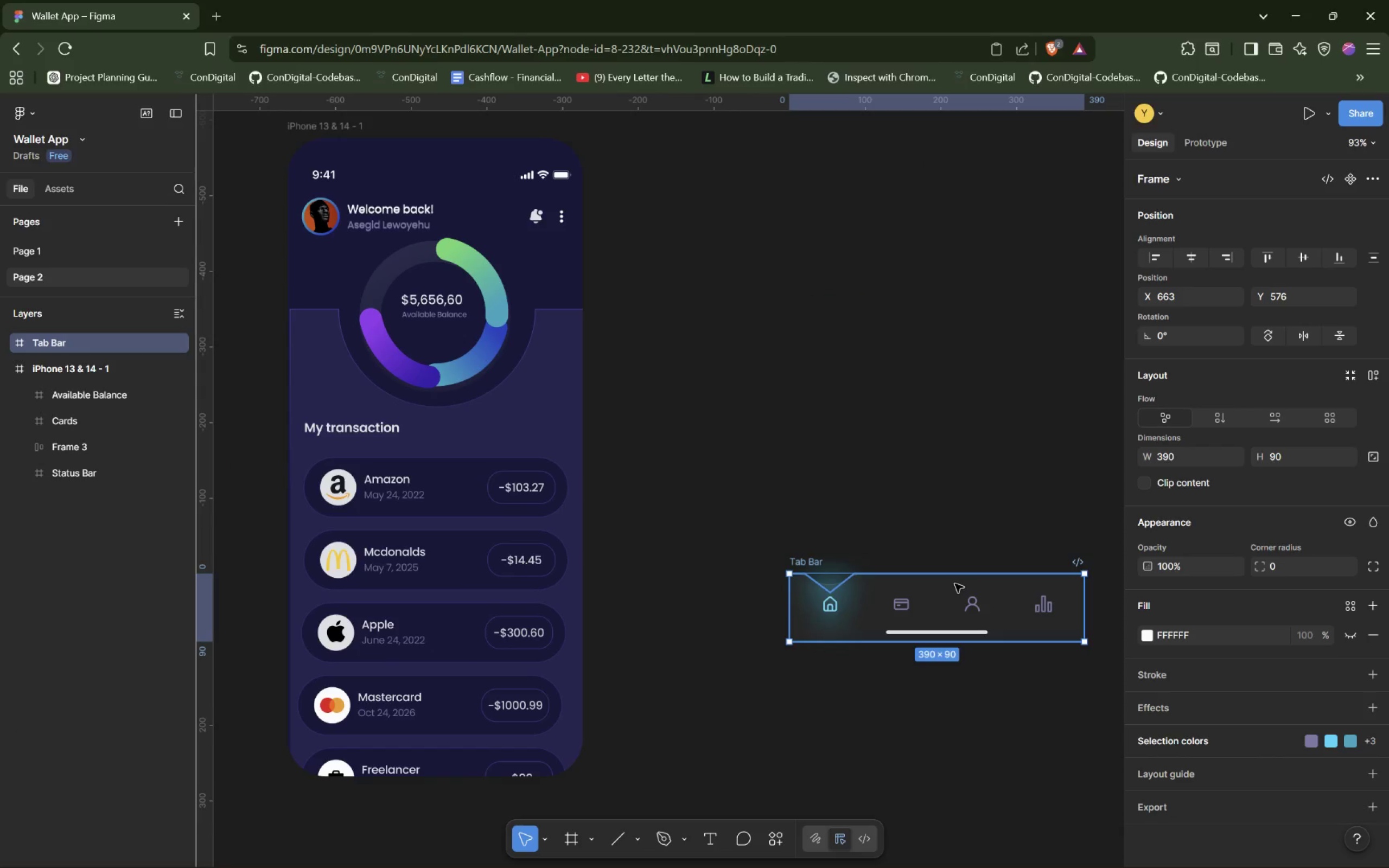 
left_click_drag(start_coordinate=[953, 585], to_coordinate=[455, 727])
 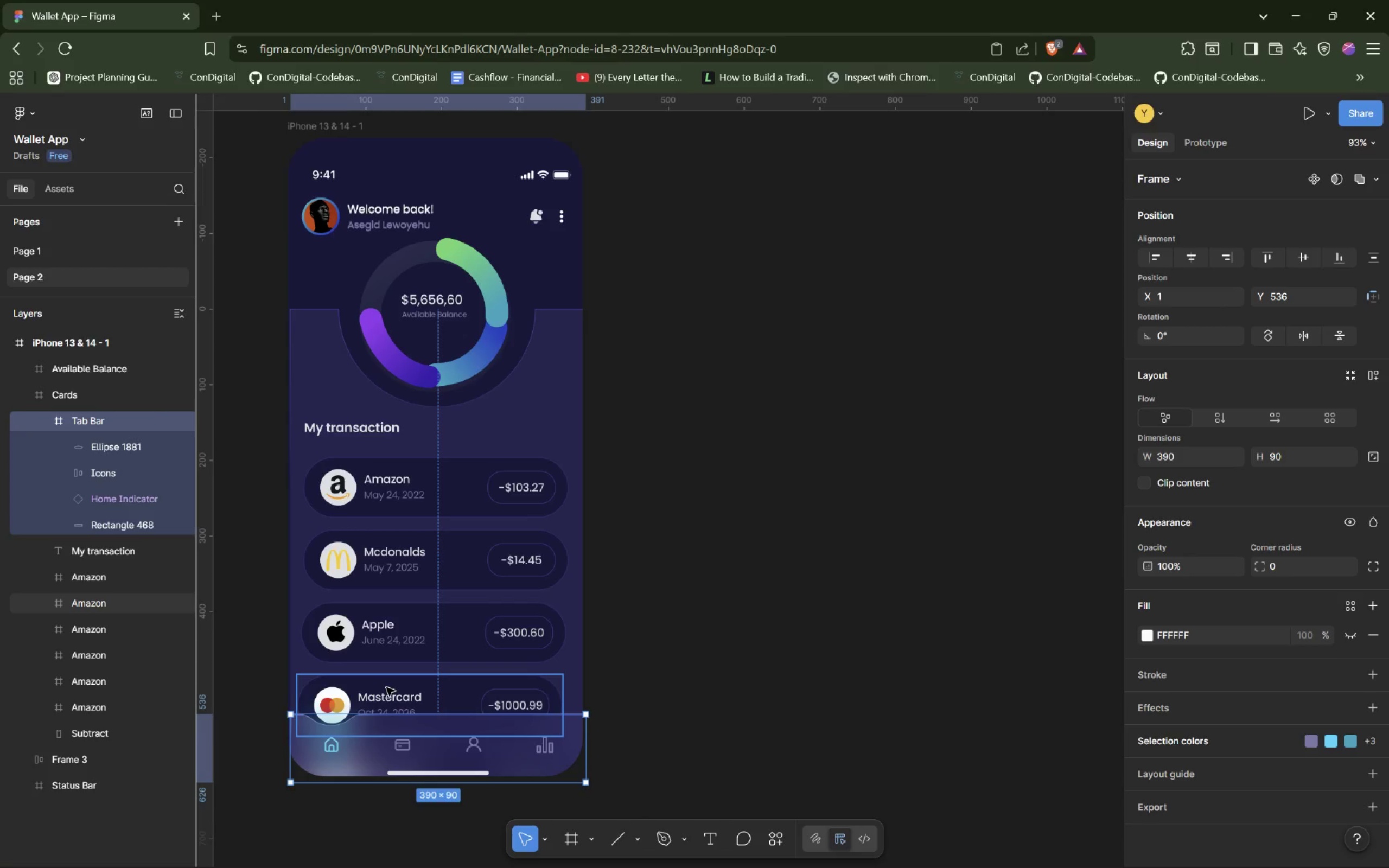 
wait(20.48)
 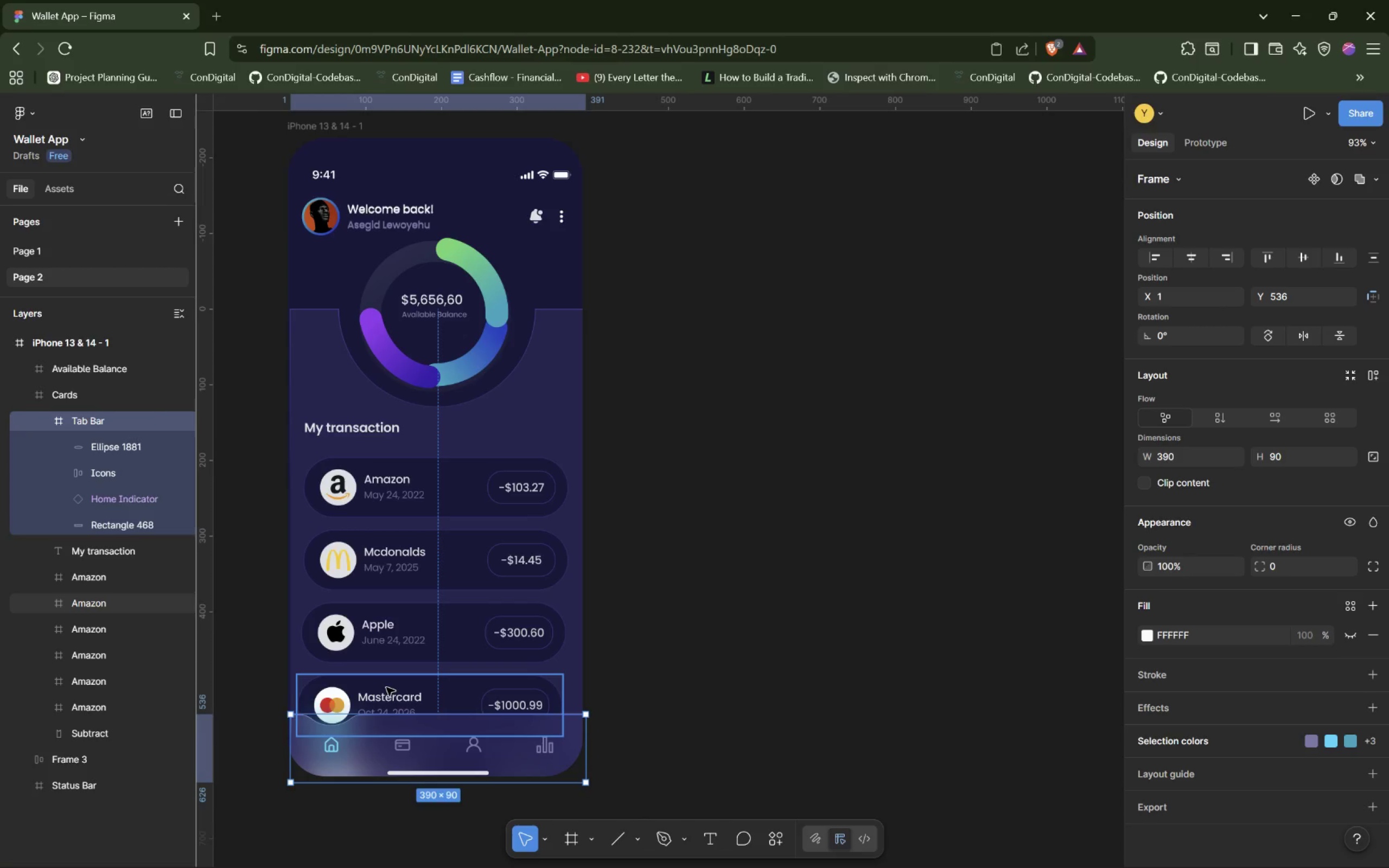 
left_click([377, 739])
 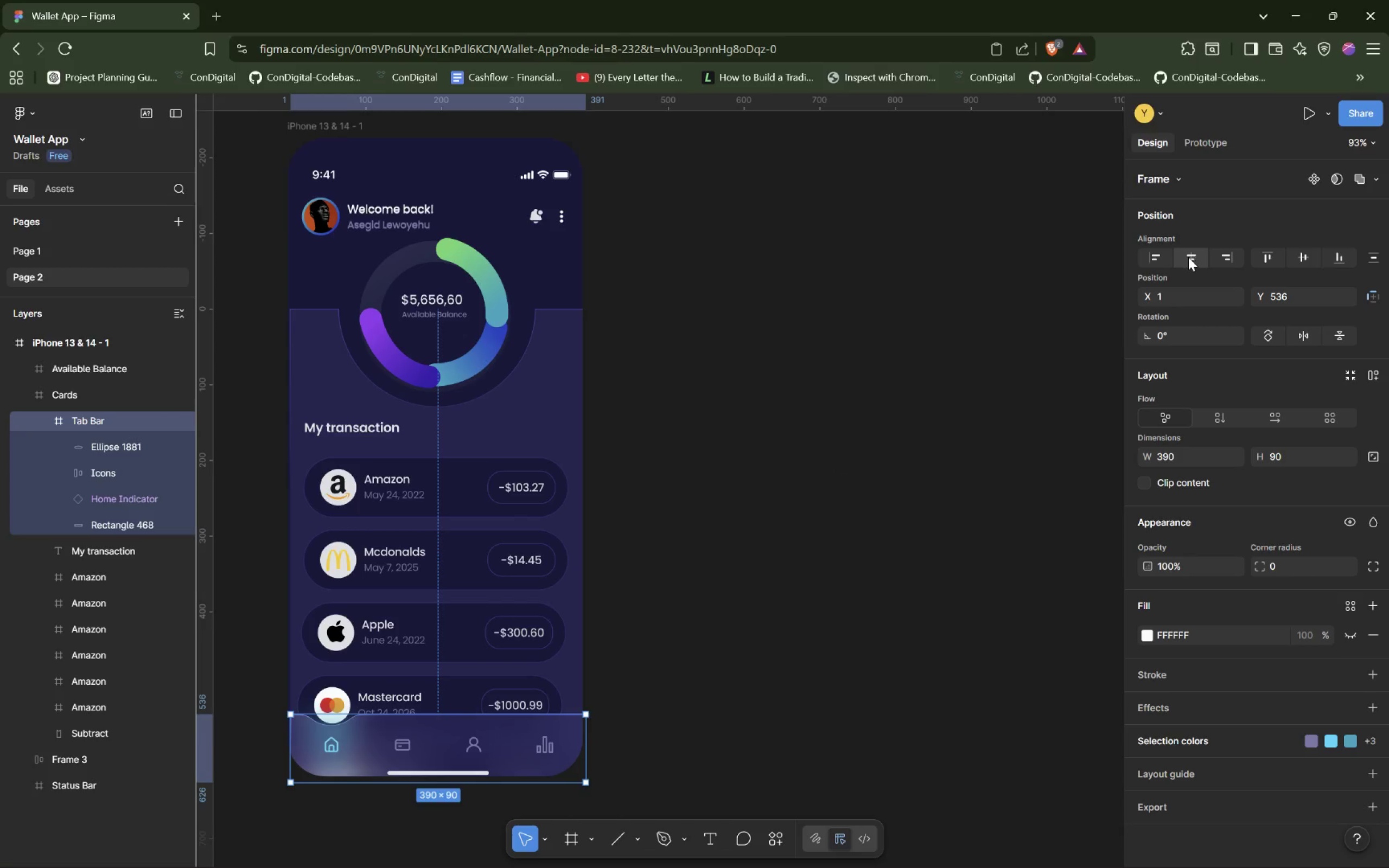 
left_click([1188, 257])
 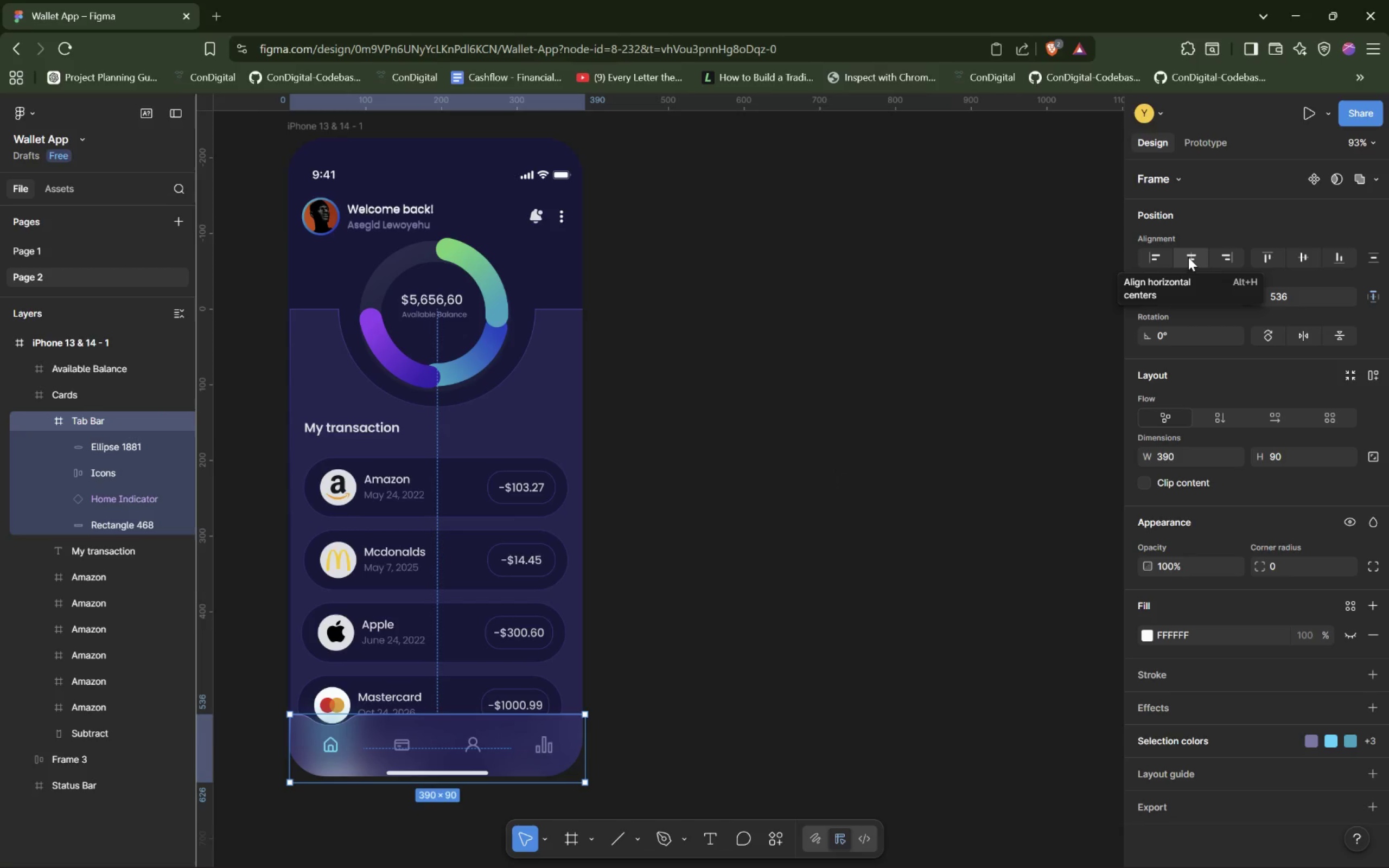 
scroll: coordinate [1188, 257], scroll_direction: up, amount: 3.0
 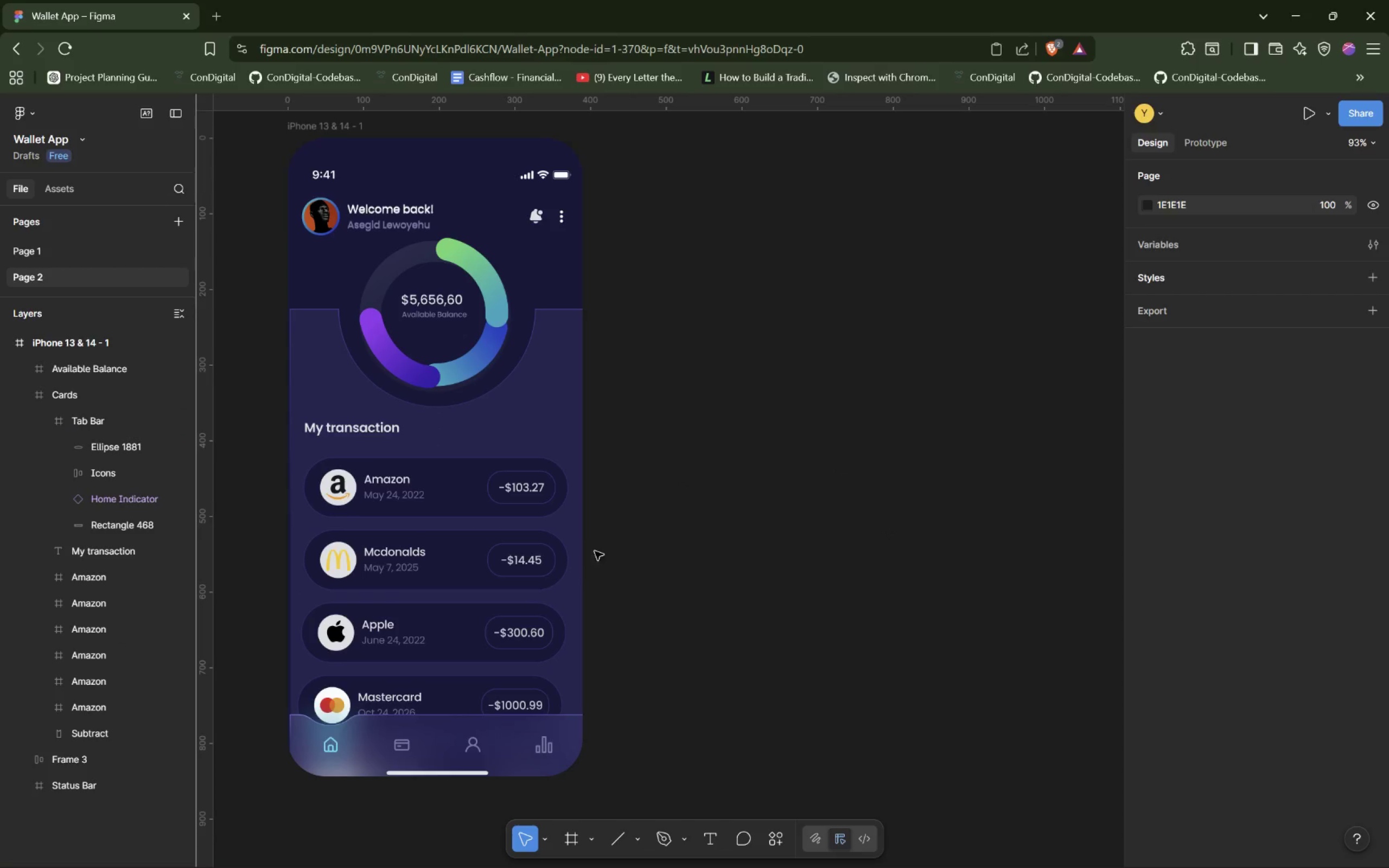 
scroll: coordinate [545, 534], scroll_direction: down, amount: 3.0
 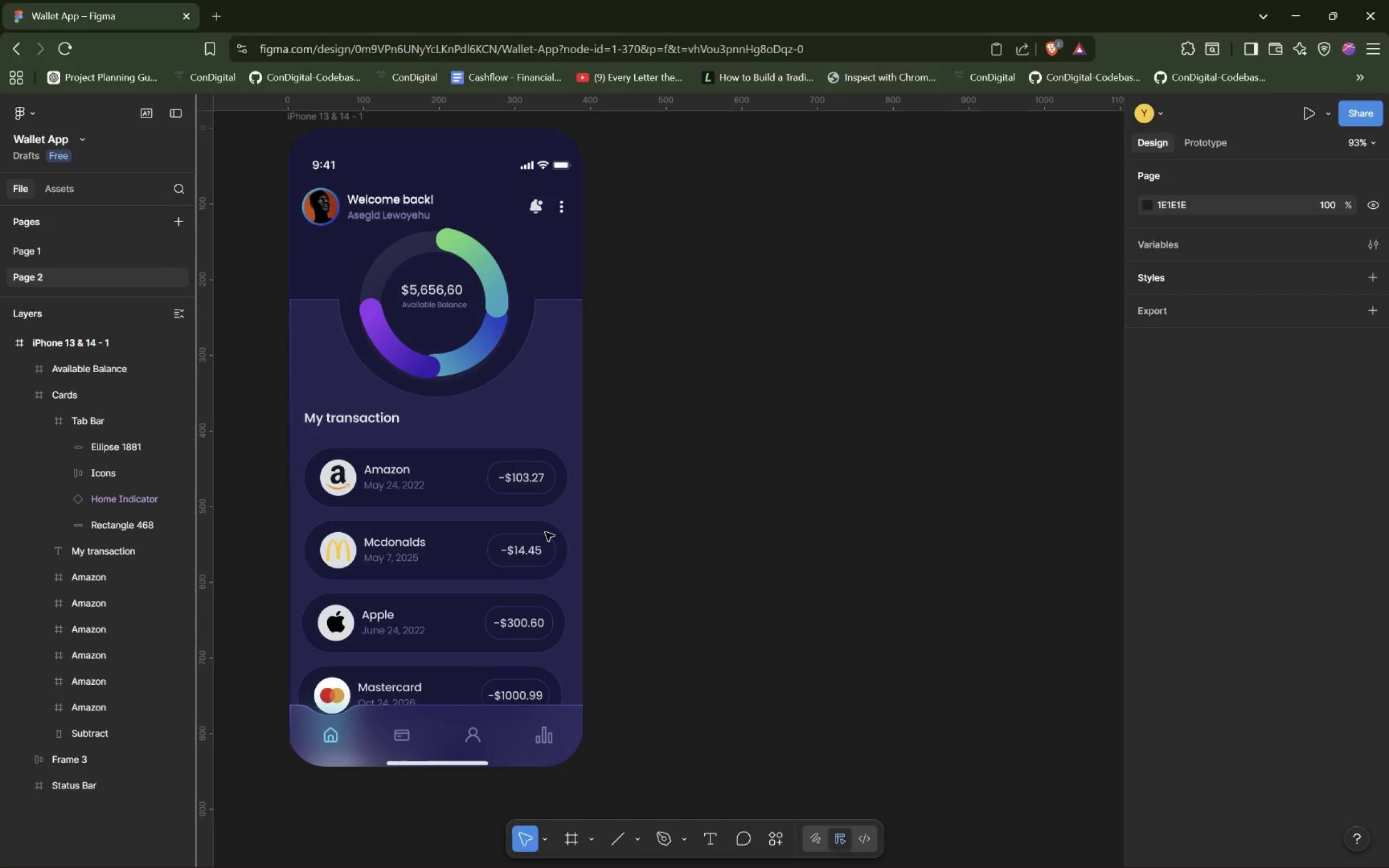 
scroll: coordinate [545, 532], scroll_direction: up, amount: 5.0
 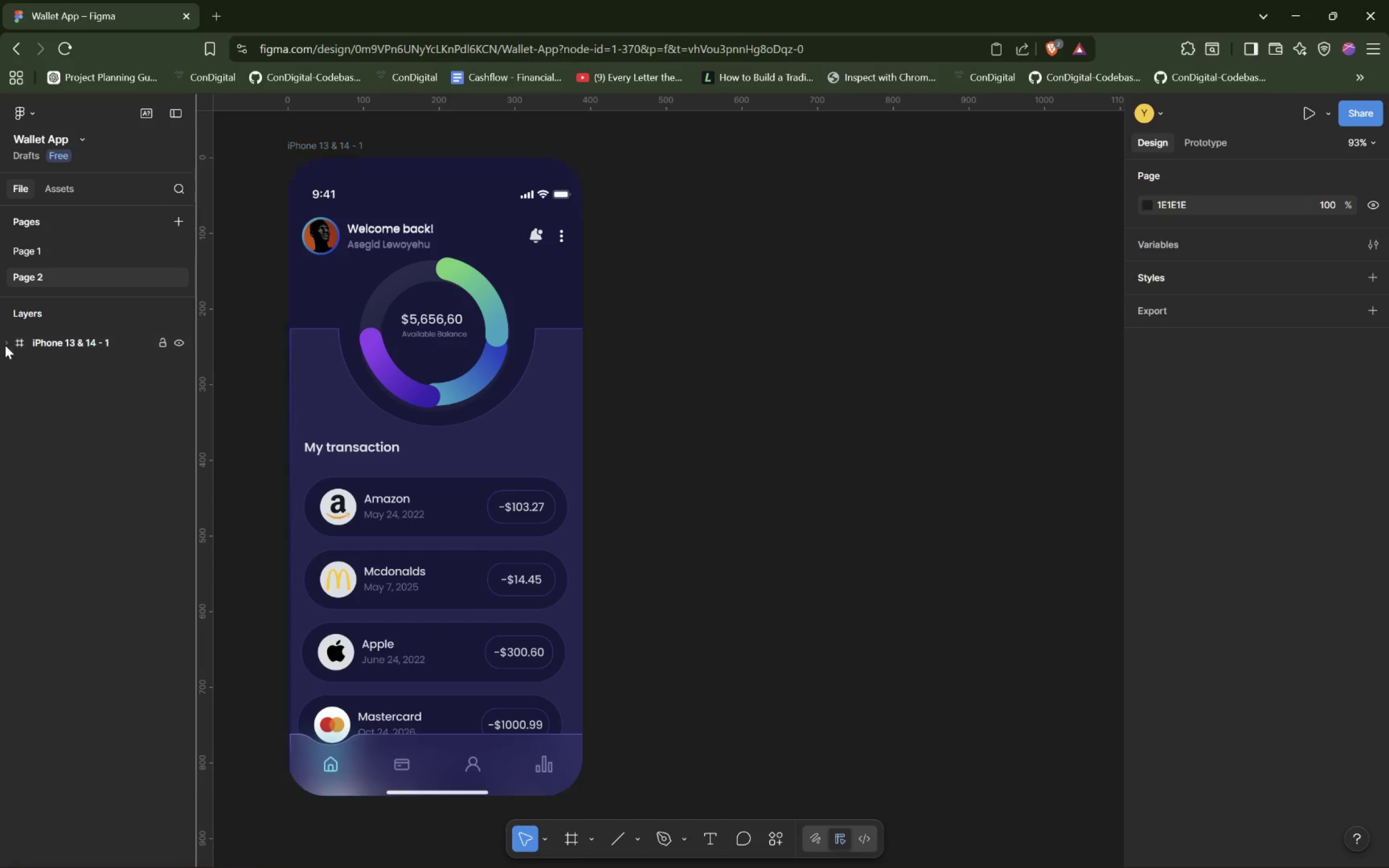 
double_click([5, 344])
 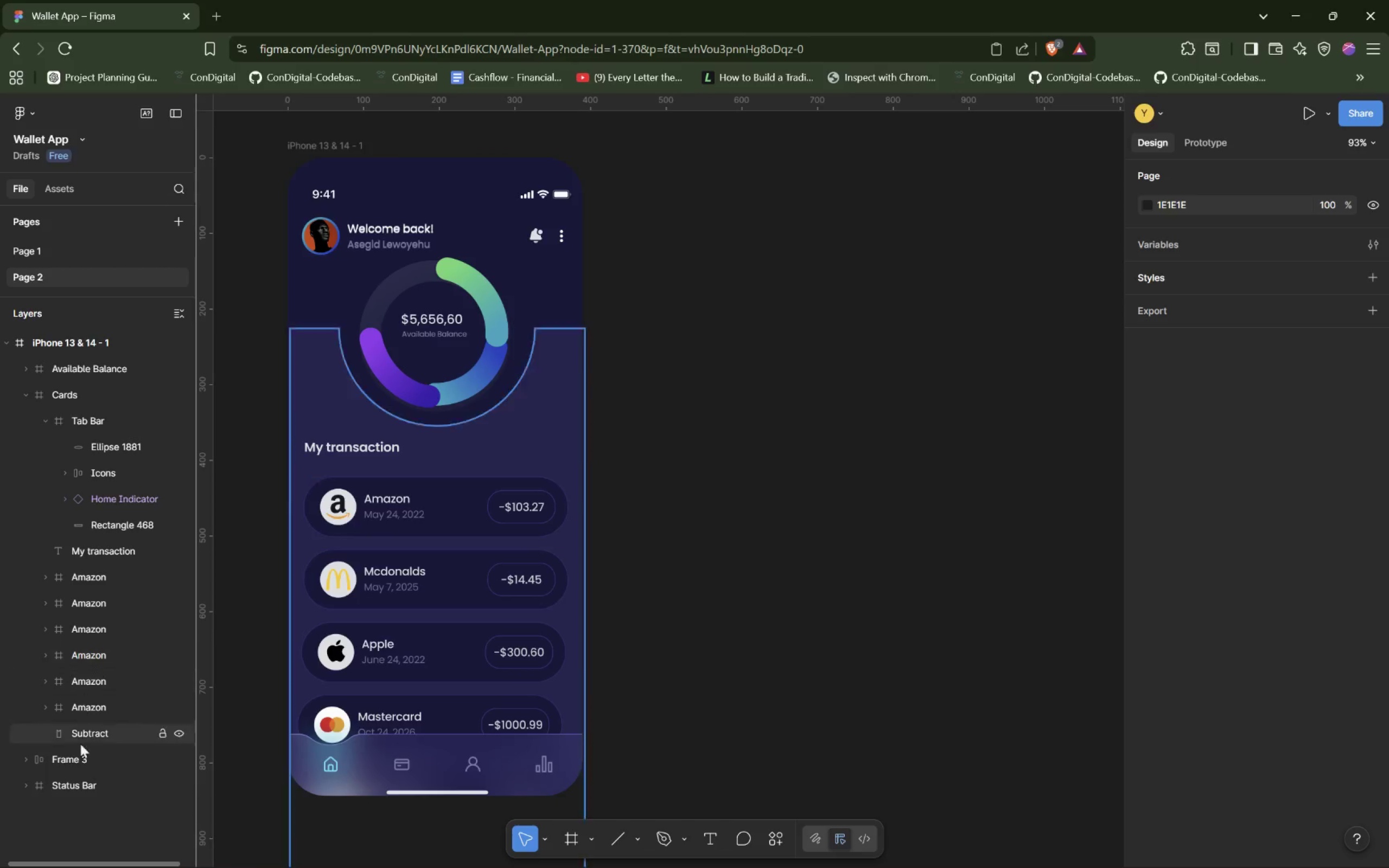 
mouse_move([81, 774])
 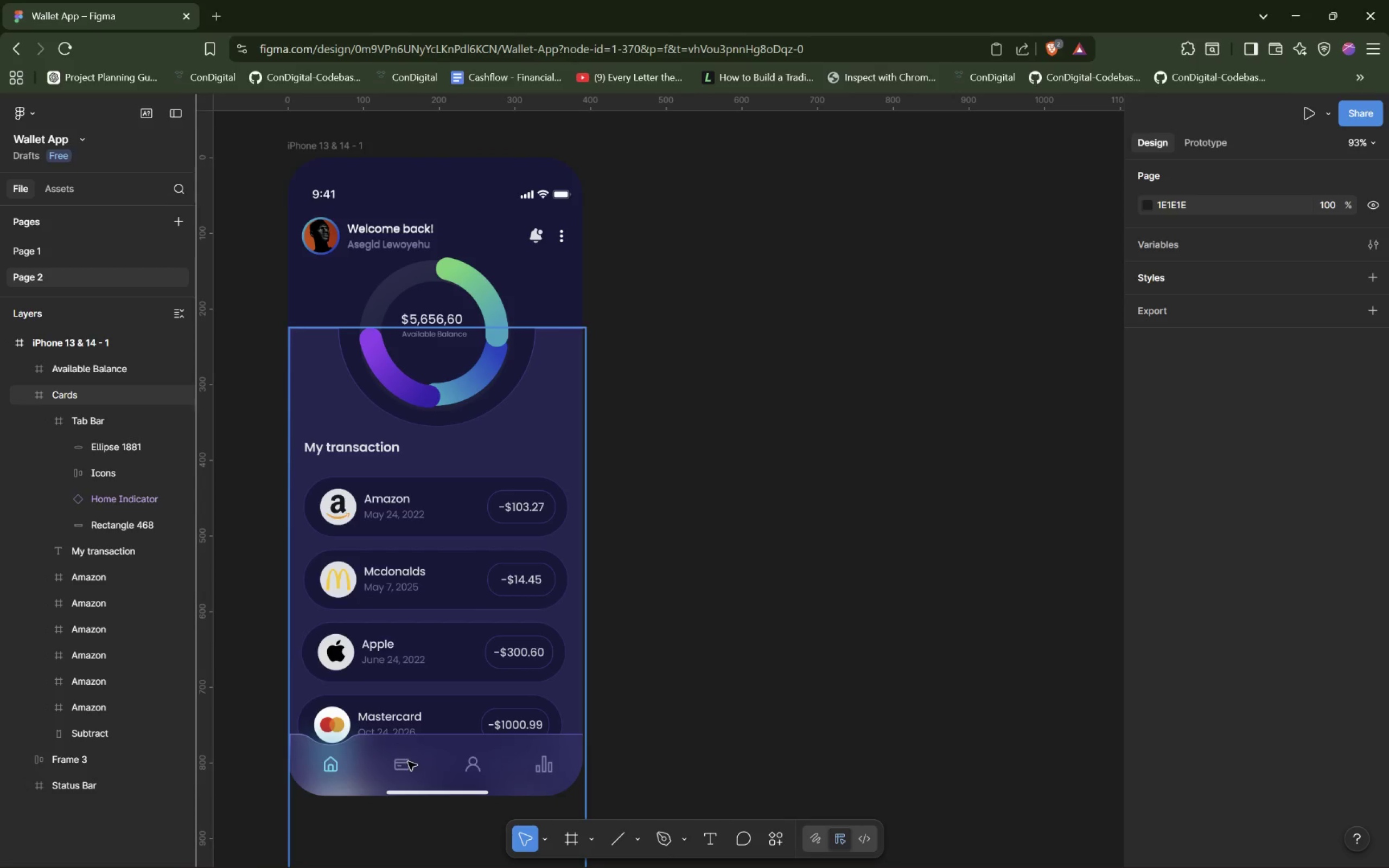 
left_click([408, 762])
 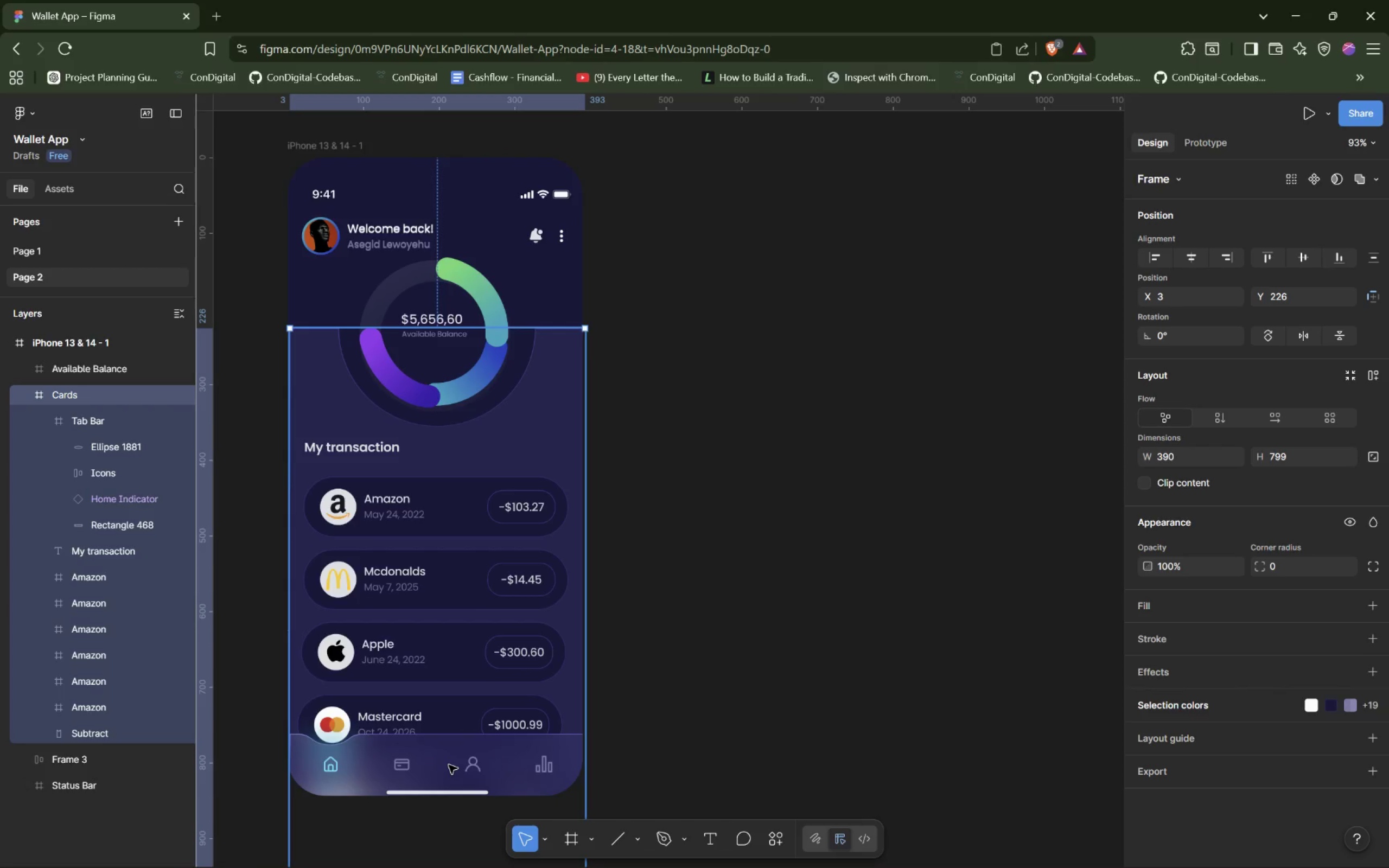 
double_click([449, 765])
 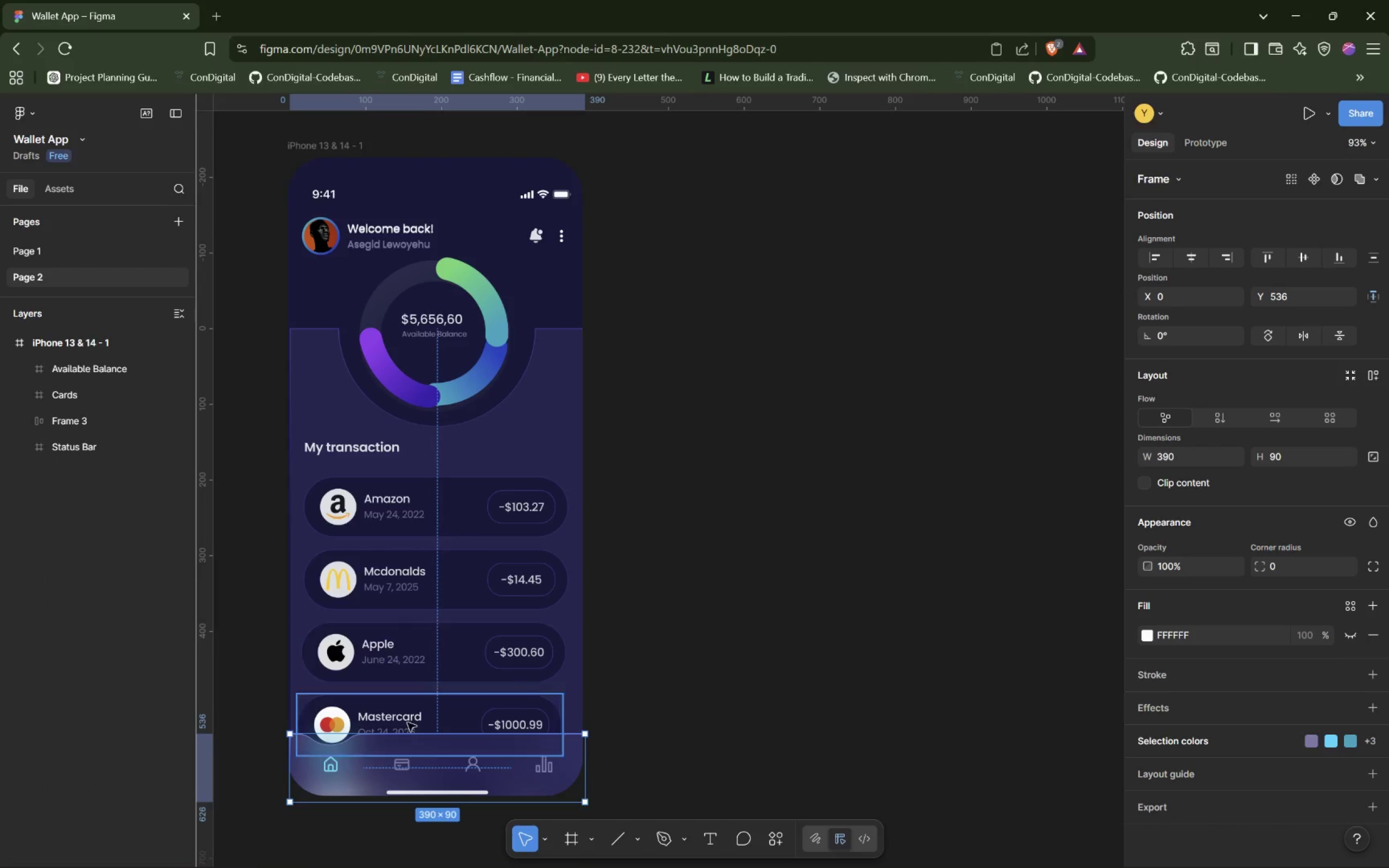 
left_click([410, 754])
 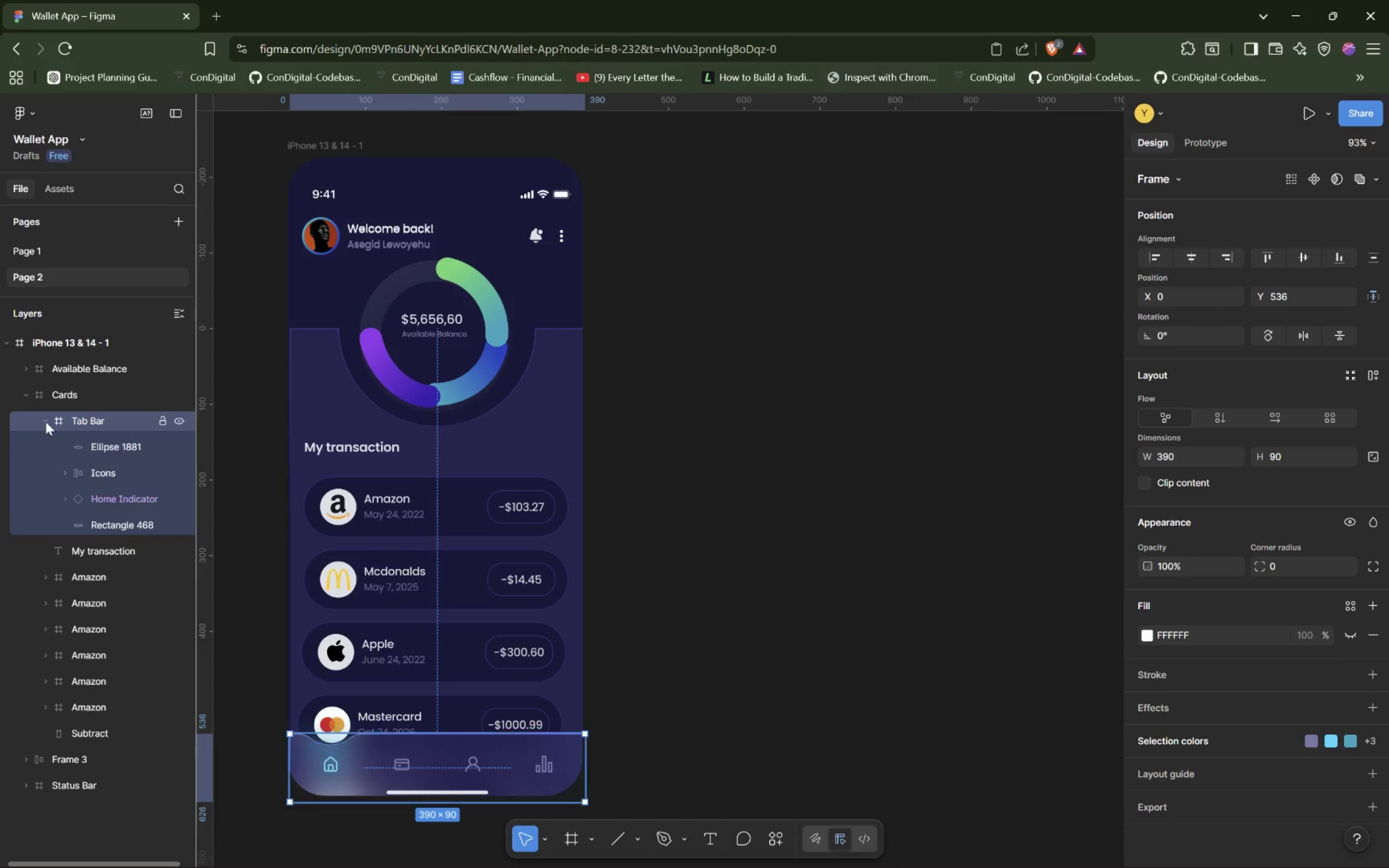 
left_click([46, 422])
 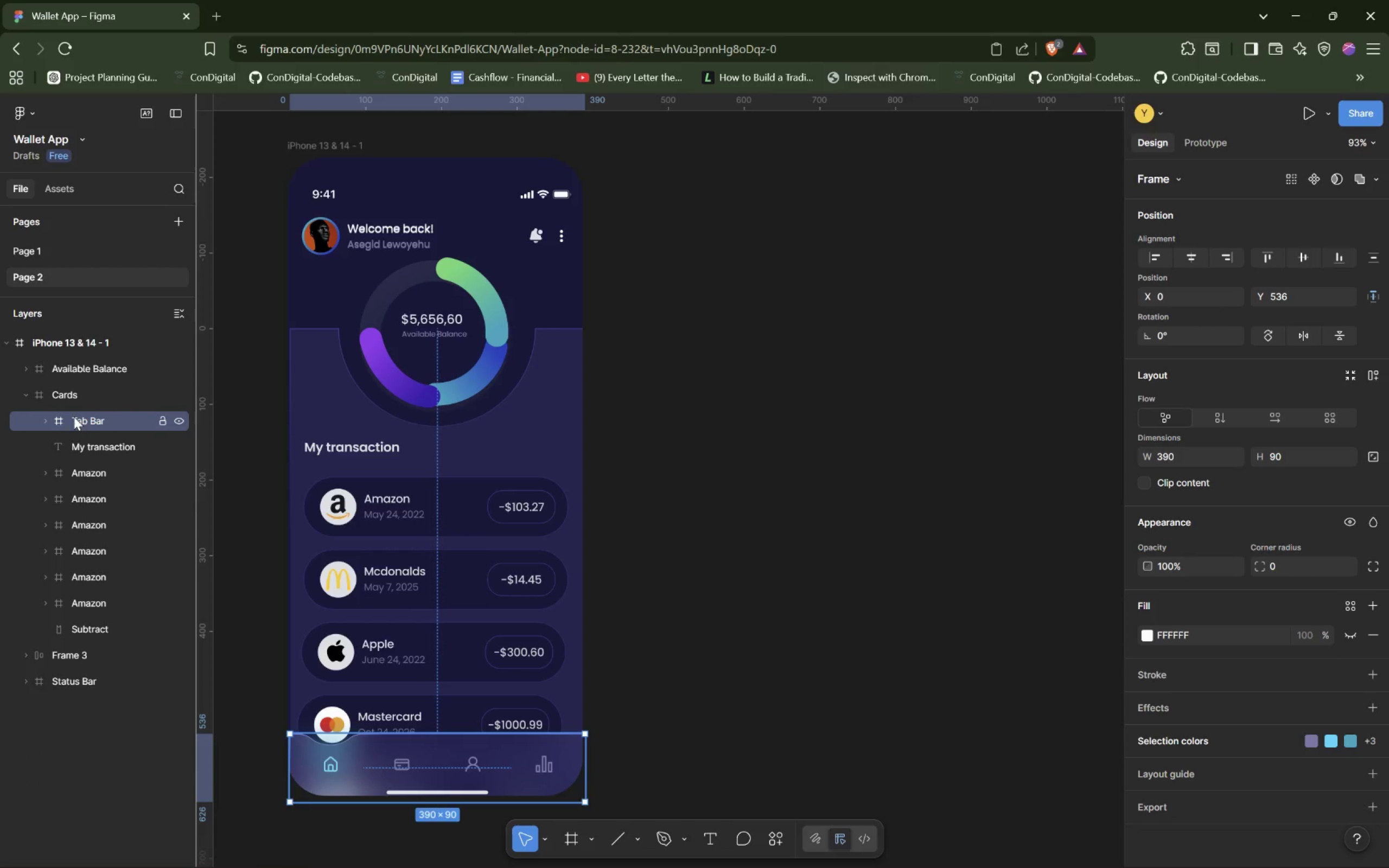 
left_click_drag(start_coordinate=[80, 424], to_coordinate=[109, 707])
 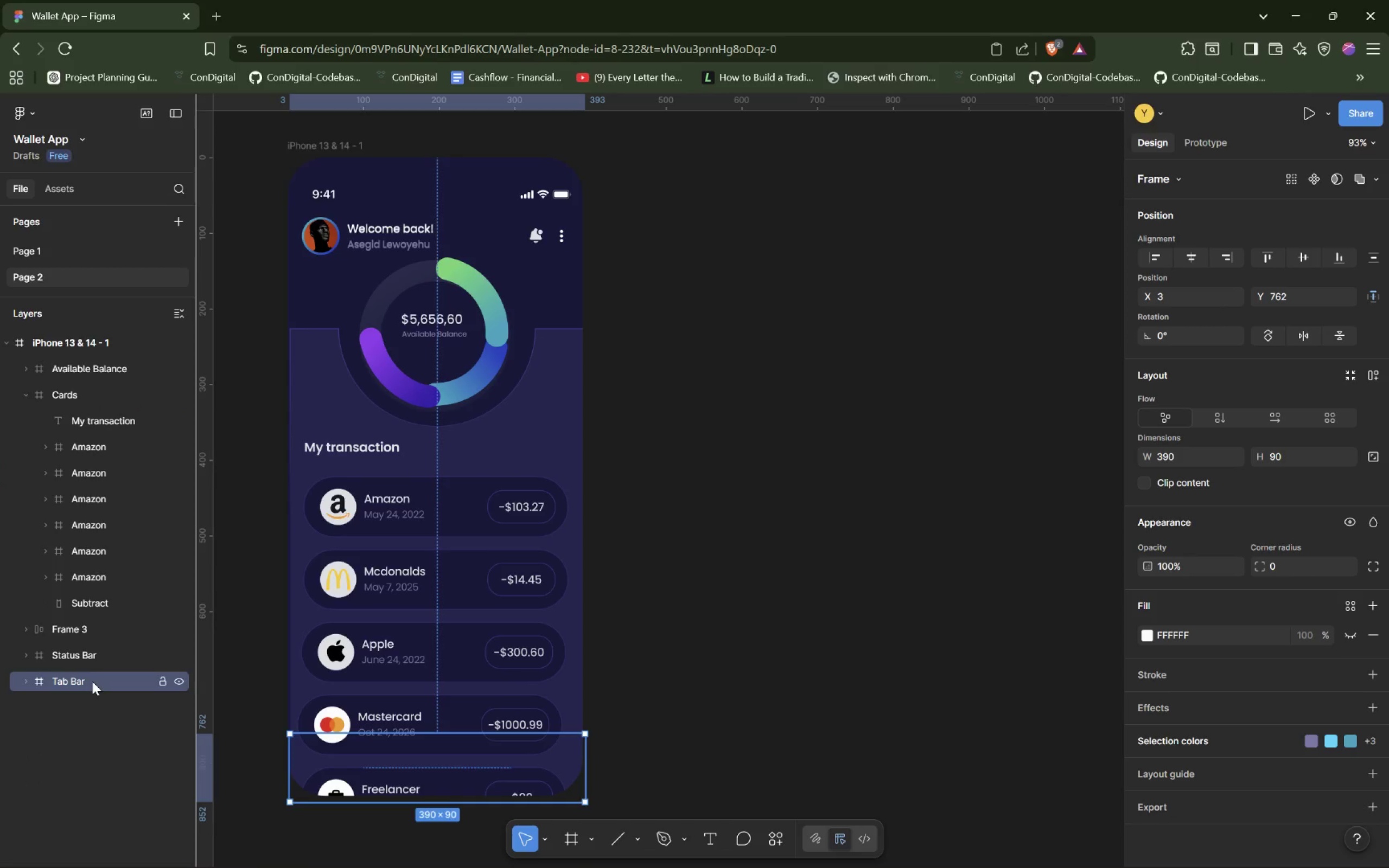 
wait(5.01)
 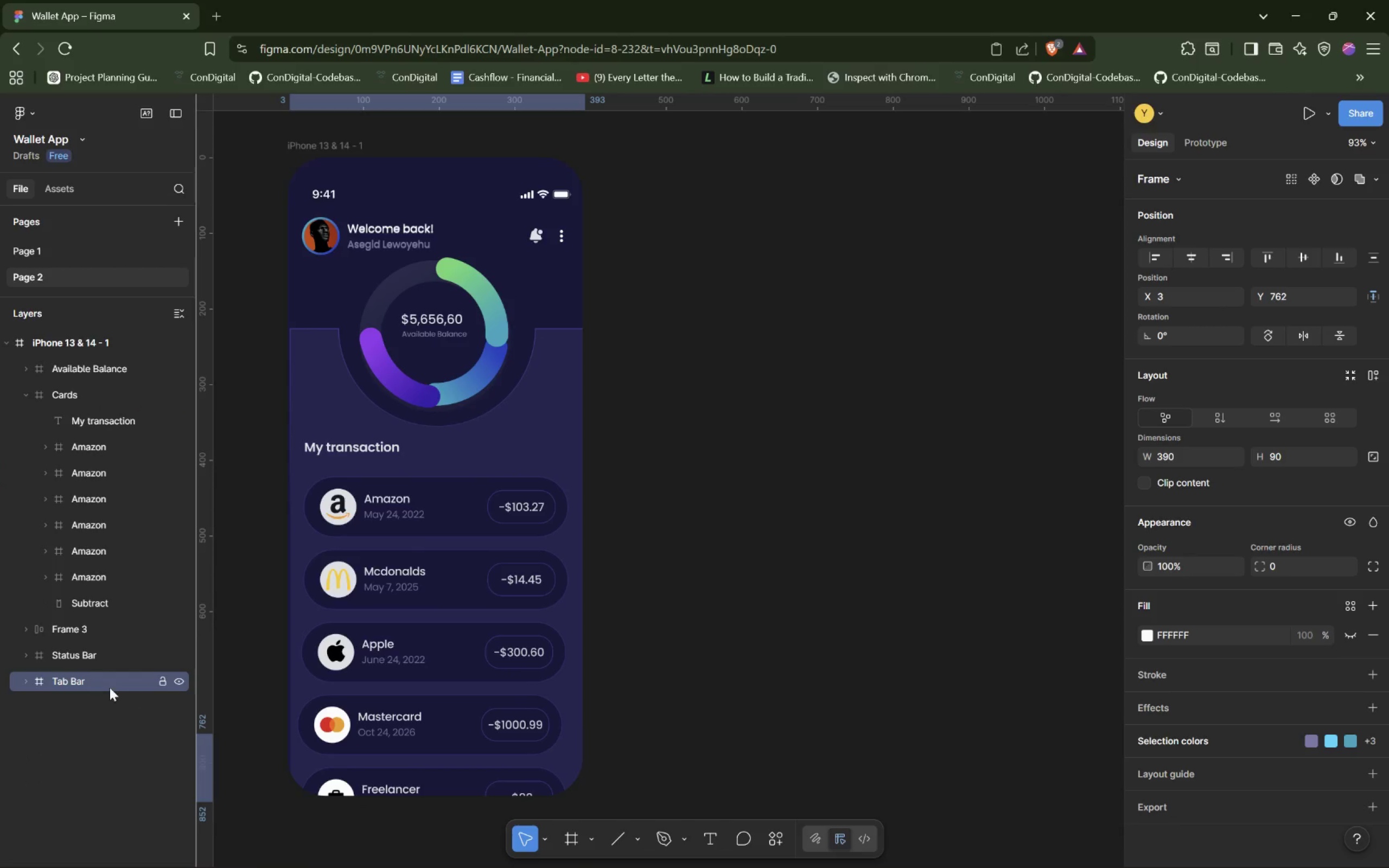 
left_click([24, 395])
 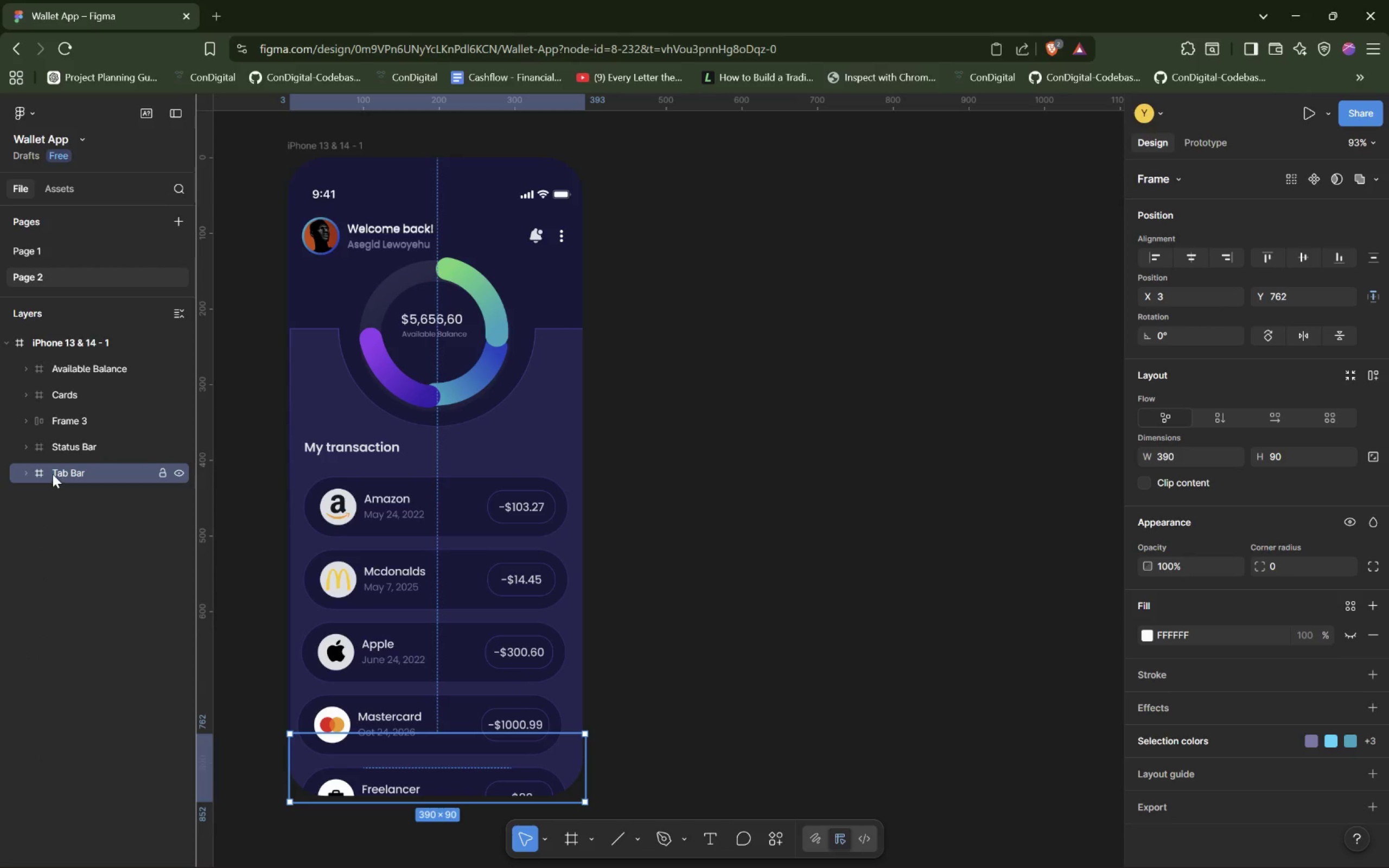 
left_click_drag(start_coordinate=[53, 472], to_coordinate=[88, 386])
 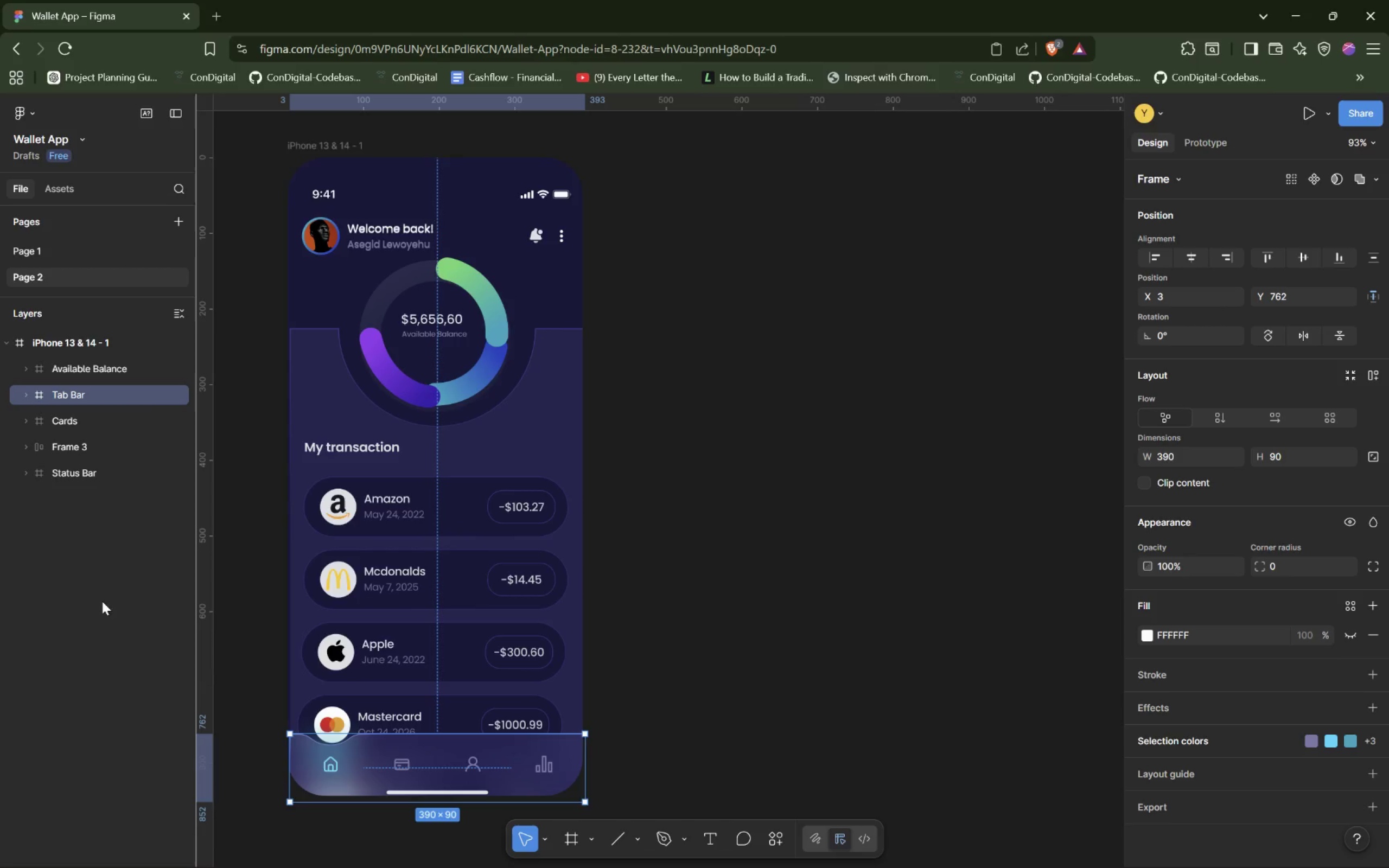 
left_click([96, 598])
 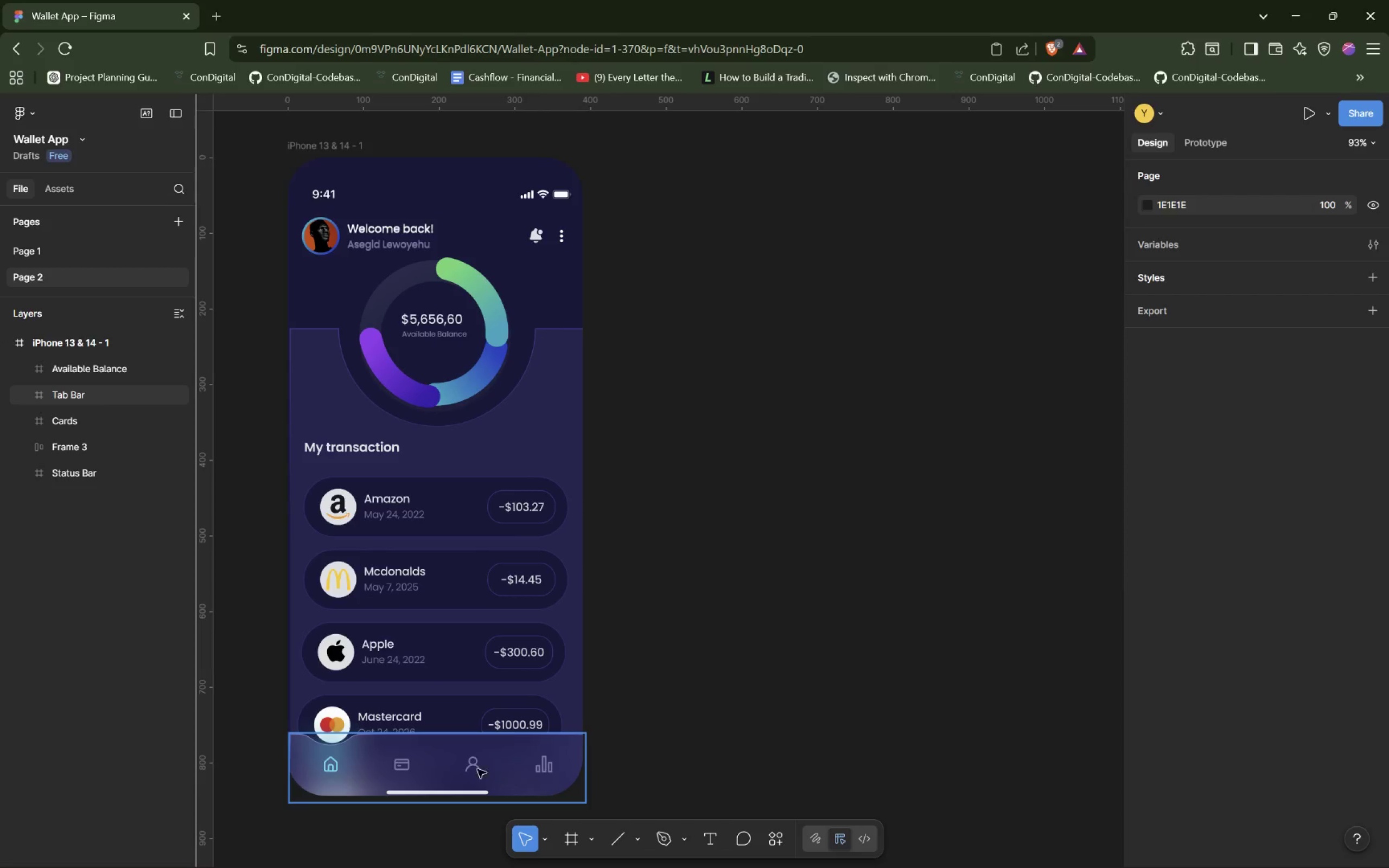 
left_click([855, 578])
 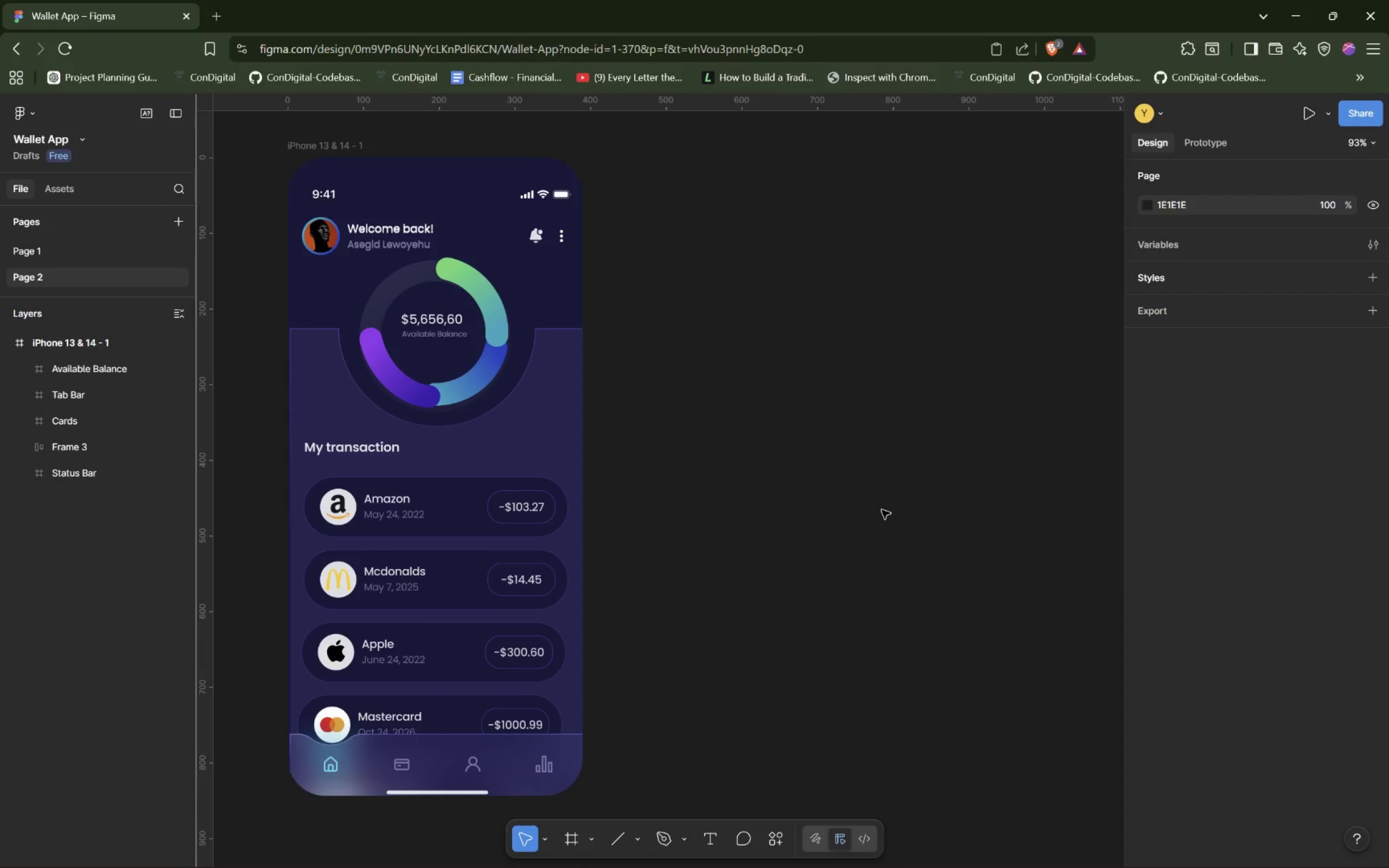 
scroll: coordinate [585, 500], scroll_direction: up, amount: 3.0
 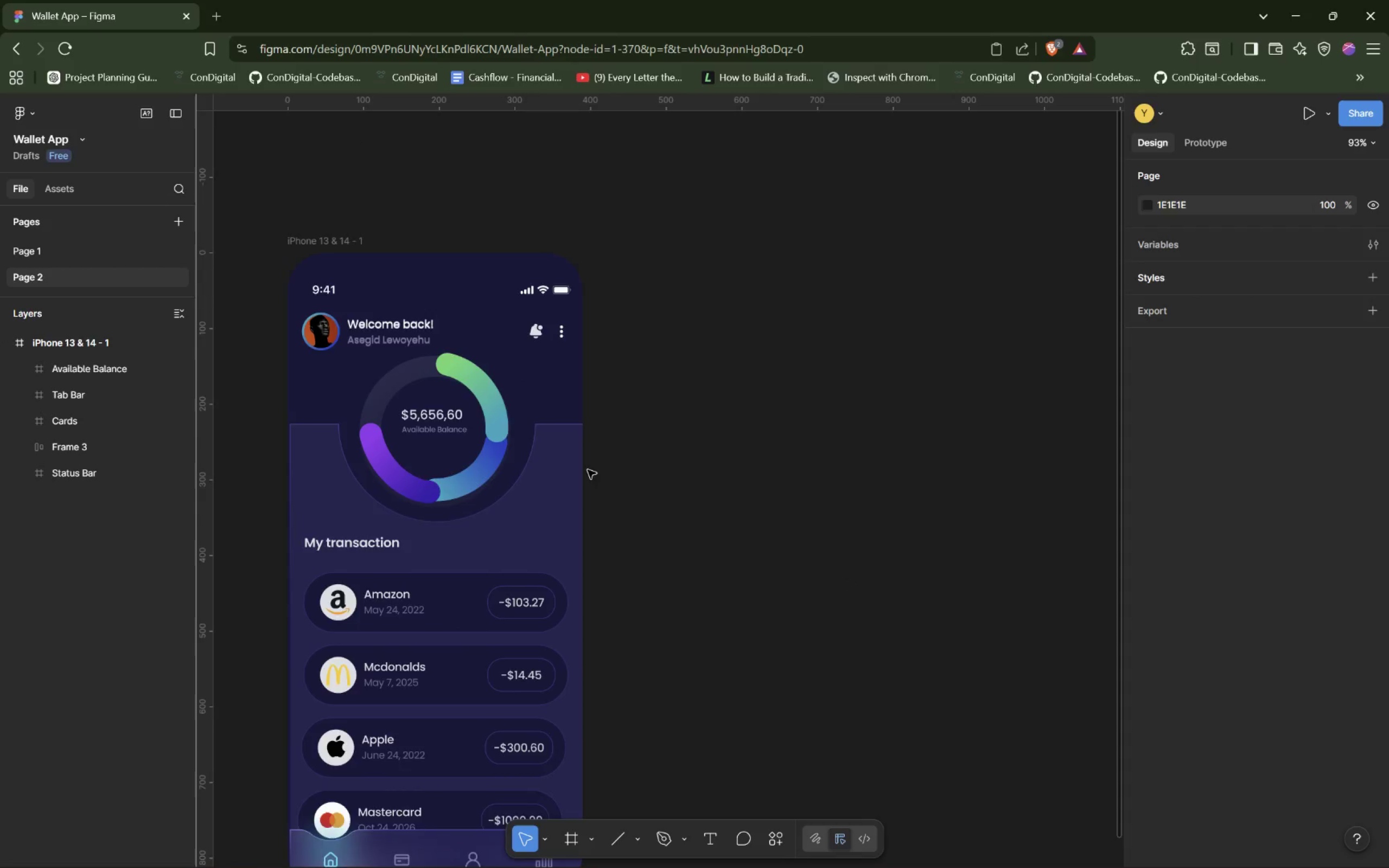 
scroll: coordinate [594, 509], scroll_direction: down, amount: 5.0
 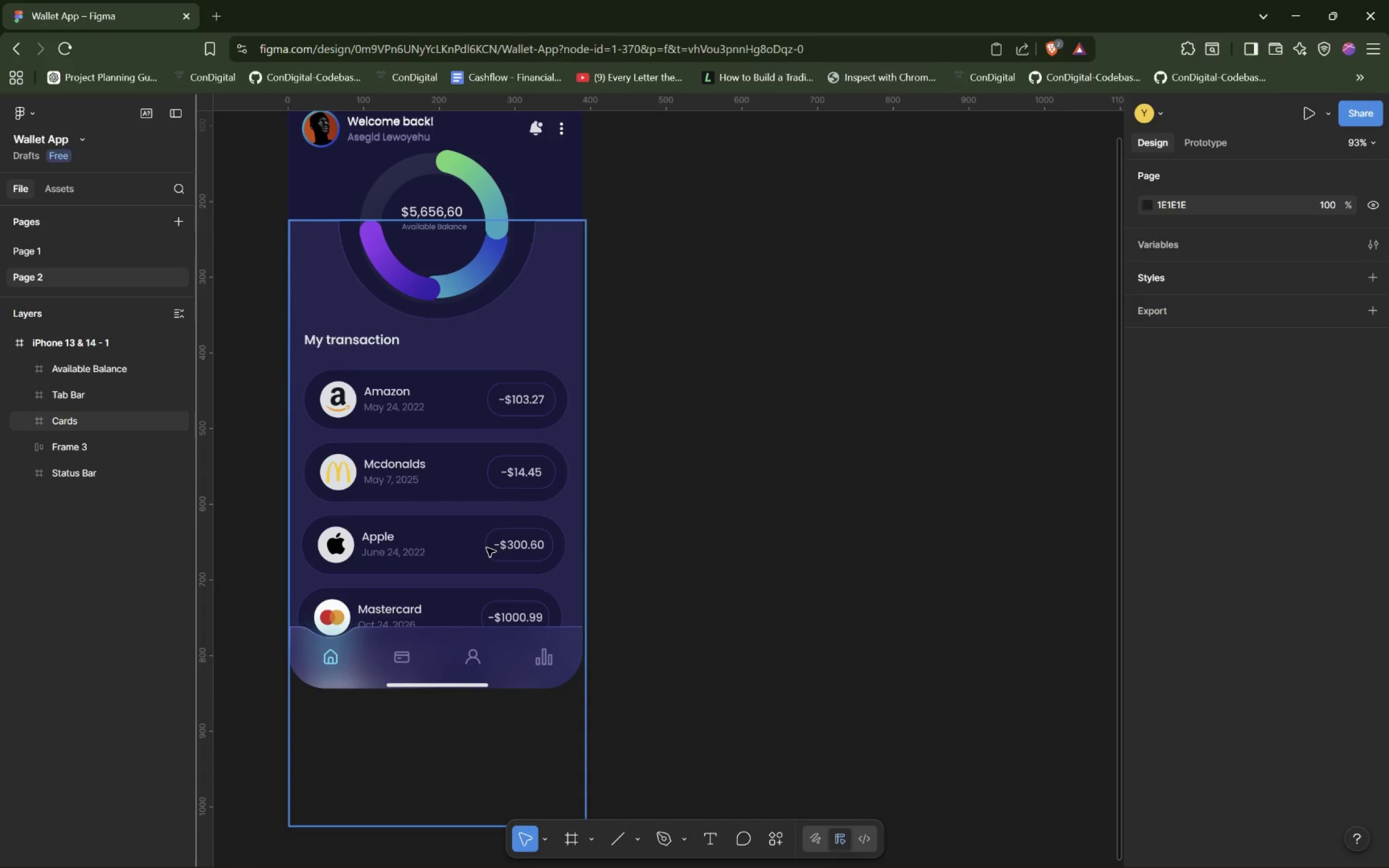 
scroll: coordinate [490, 544], scroll_direction: up, amount: 7.0
 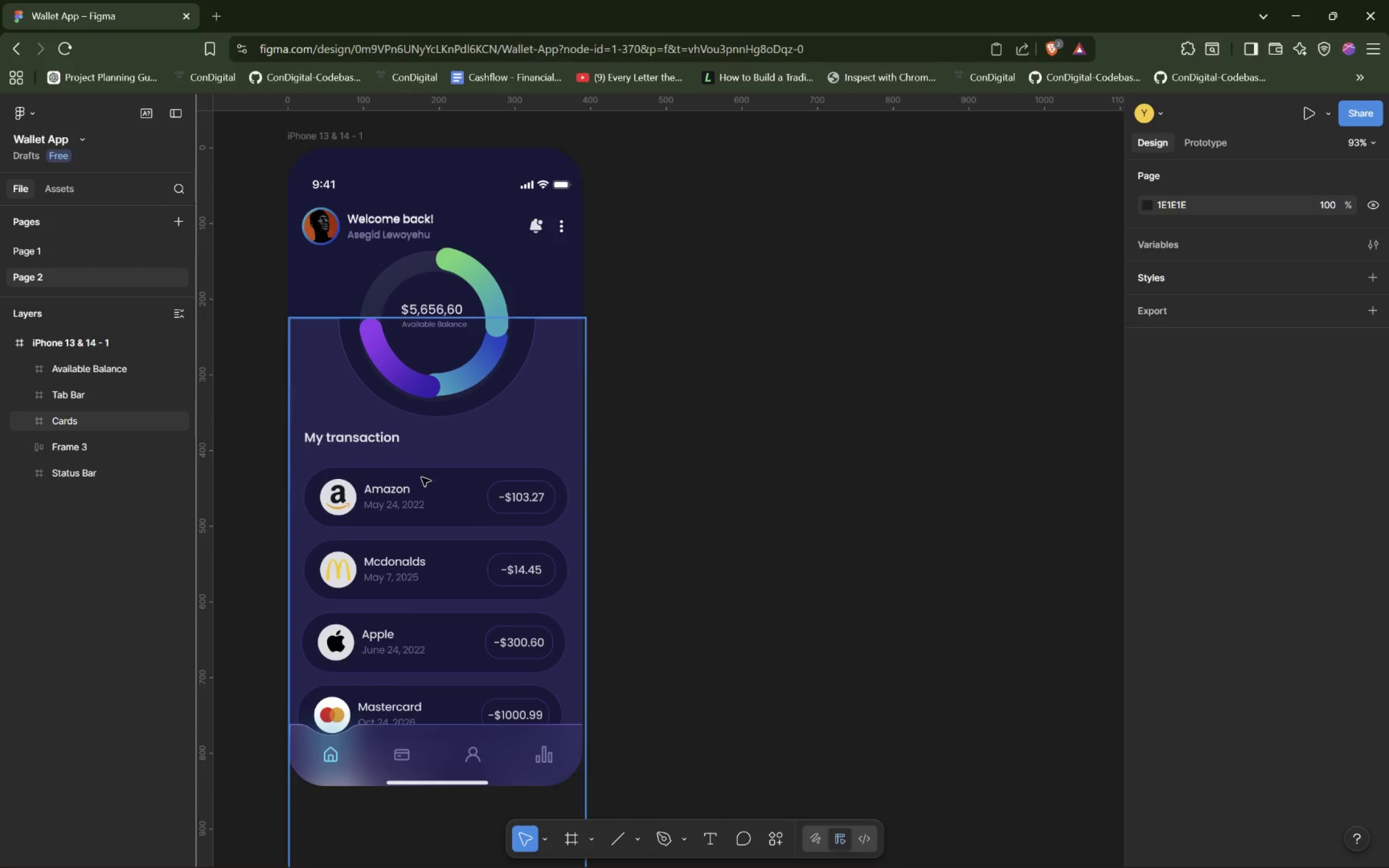 
key(Alt+Tab)